 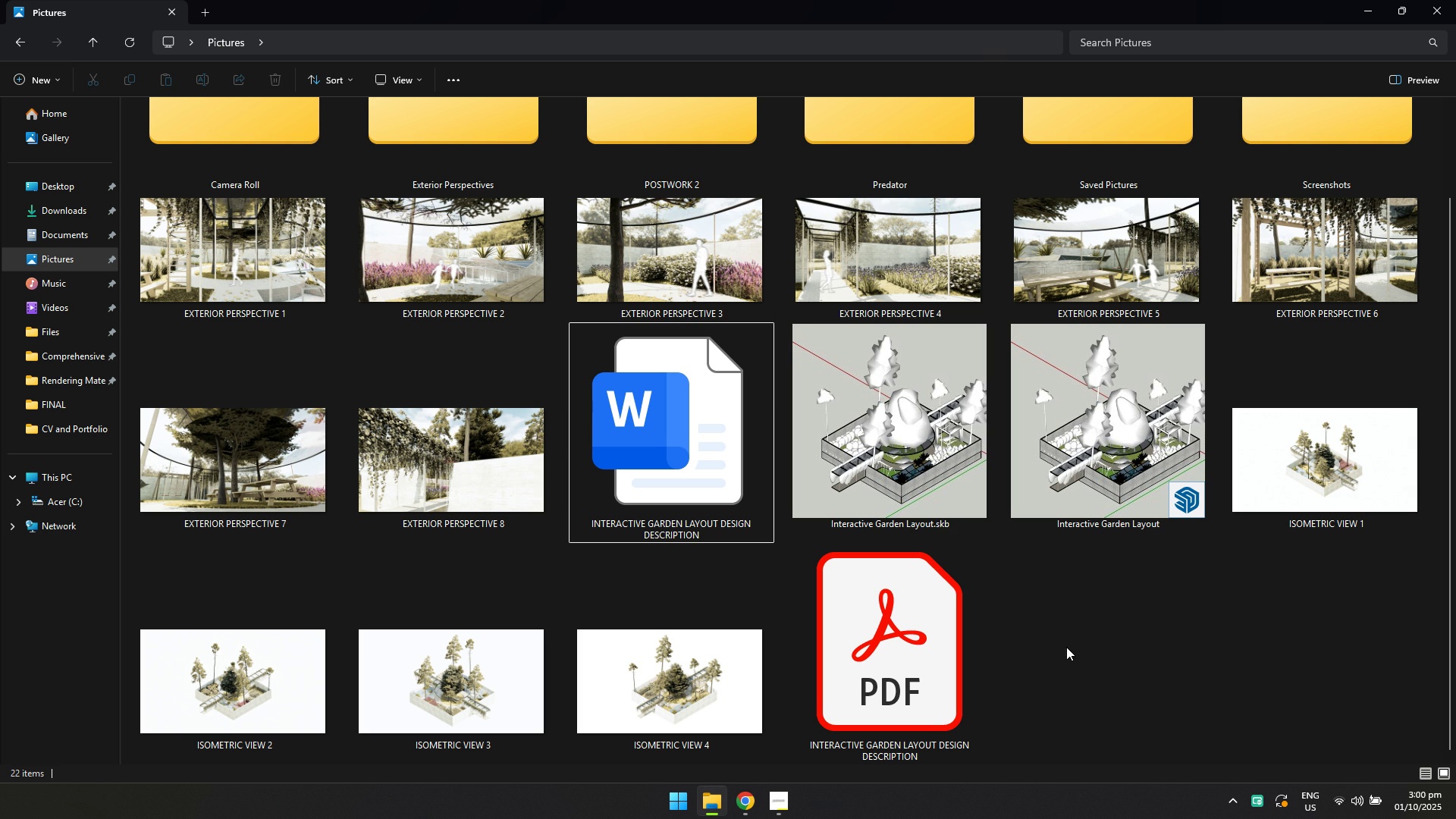 
right_click([1031, 656])
 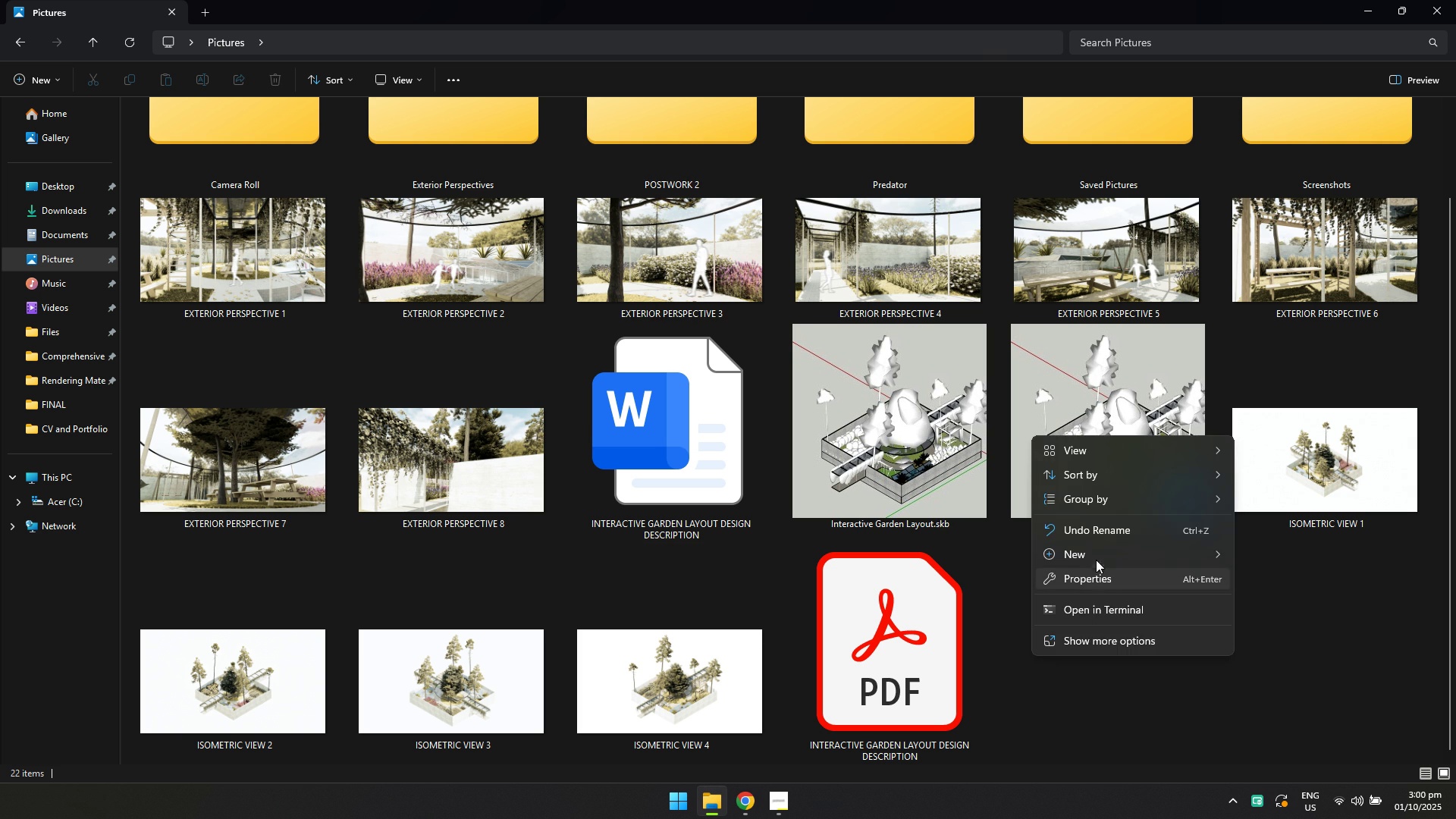 
left_click([1095, 557])
 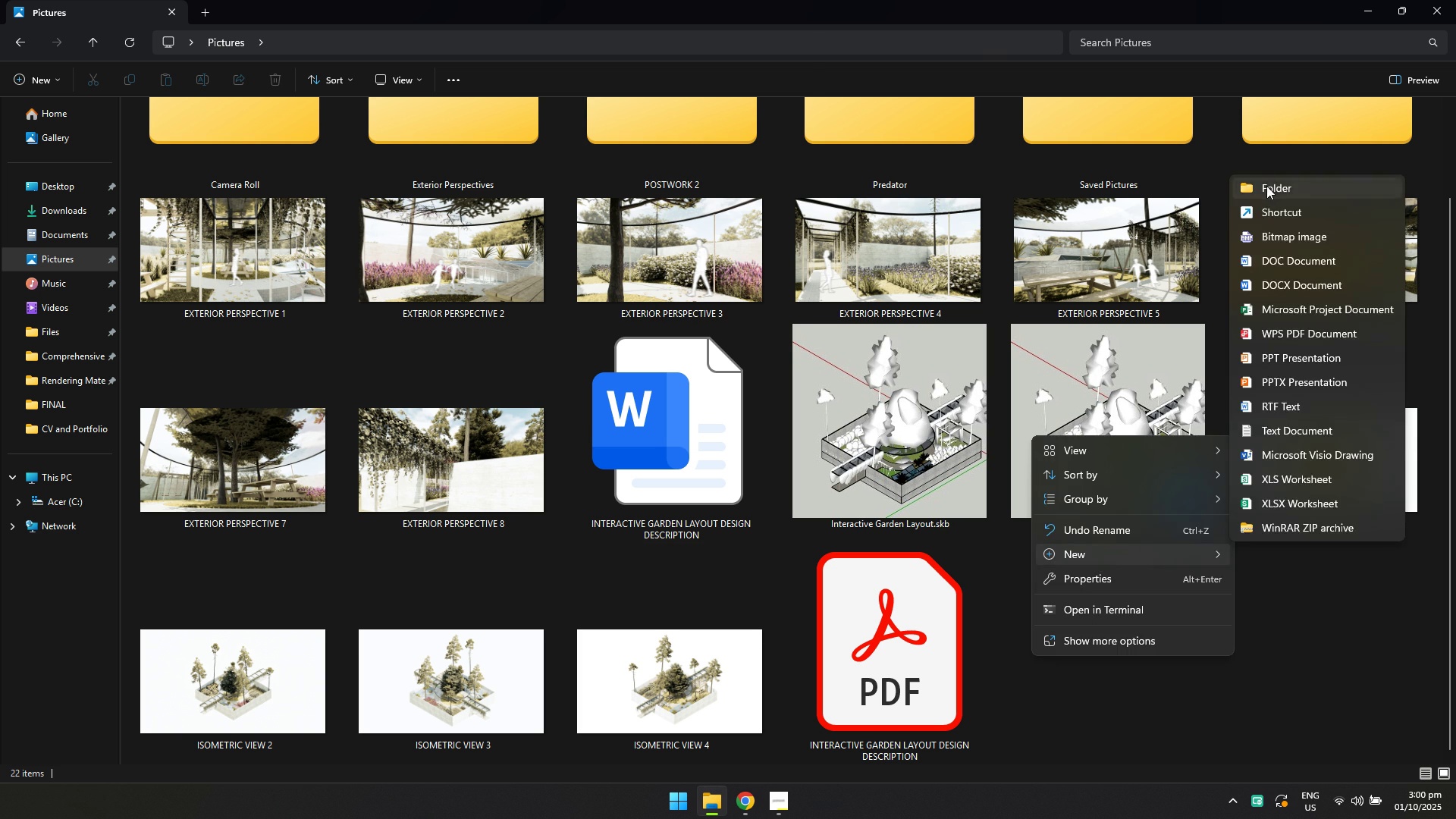 
left_click([1265, 184])
 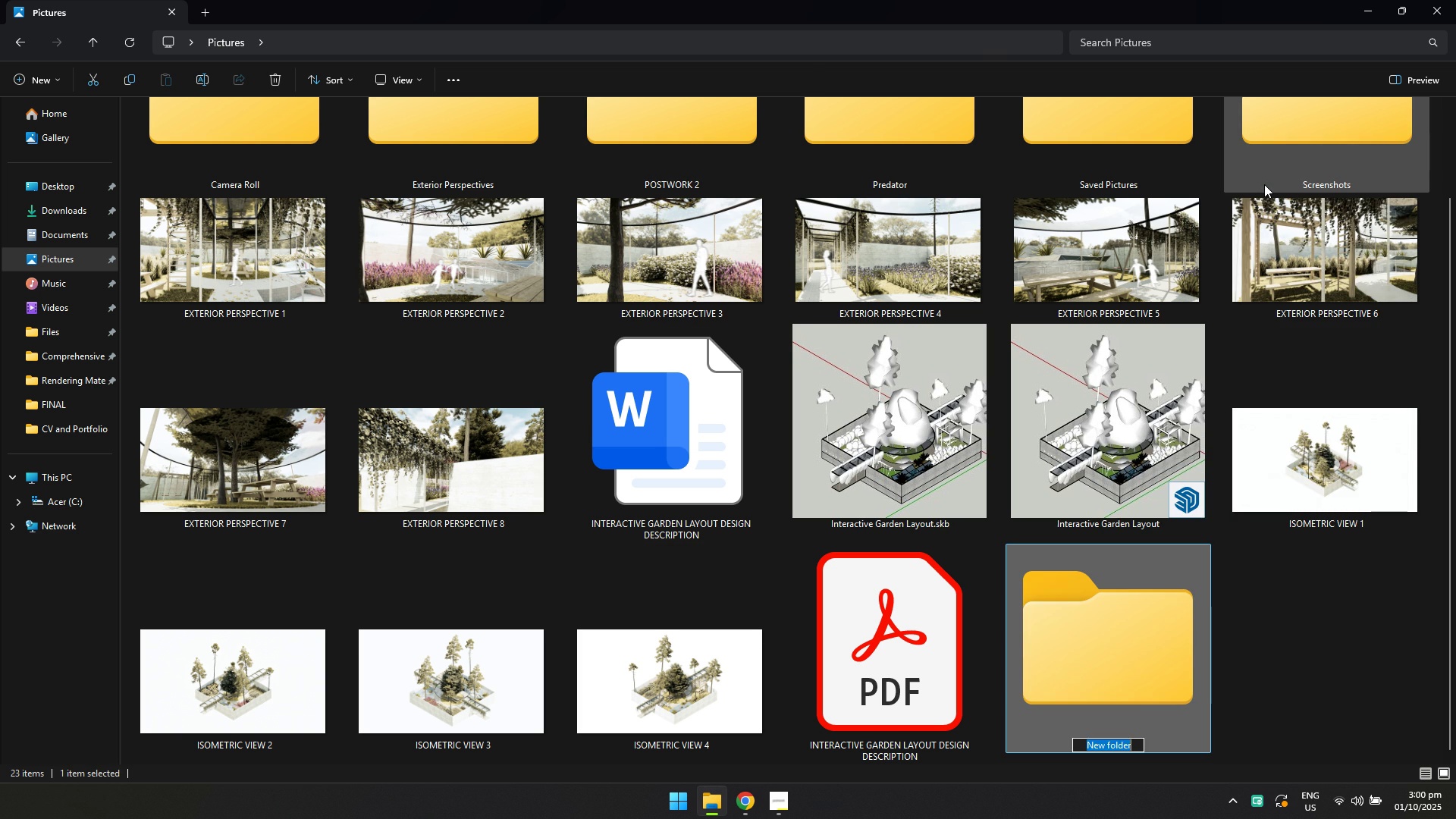 
type(POSTWORK 3)
 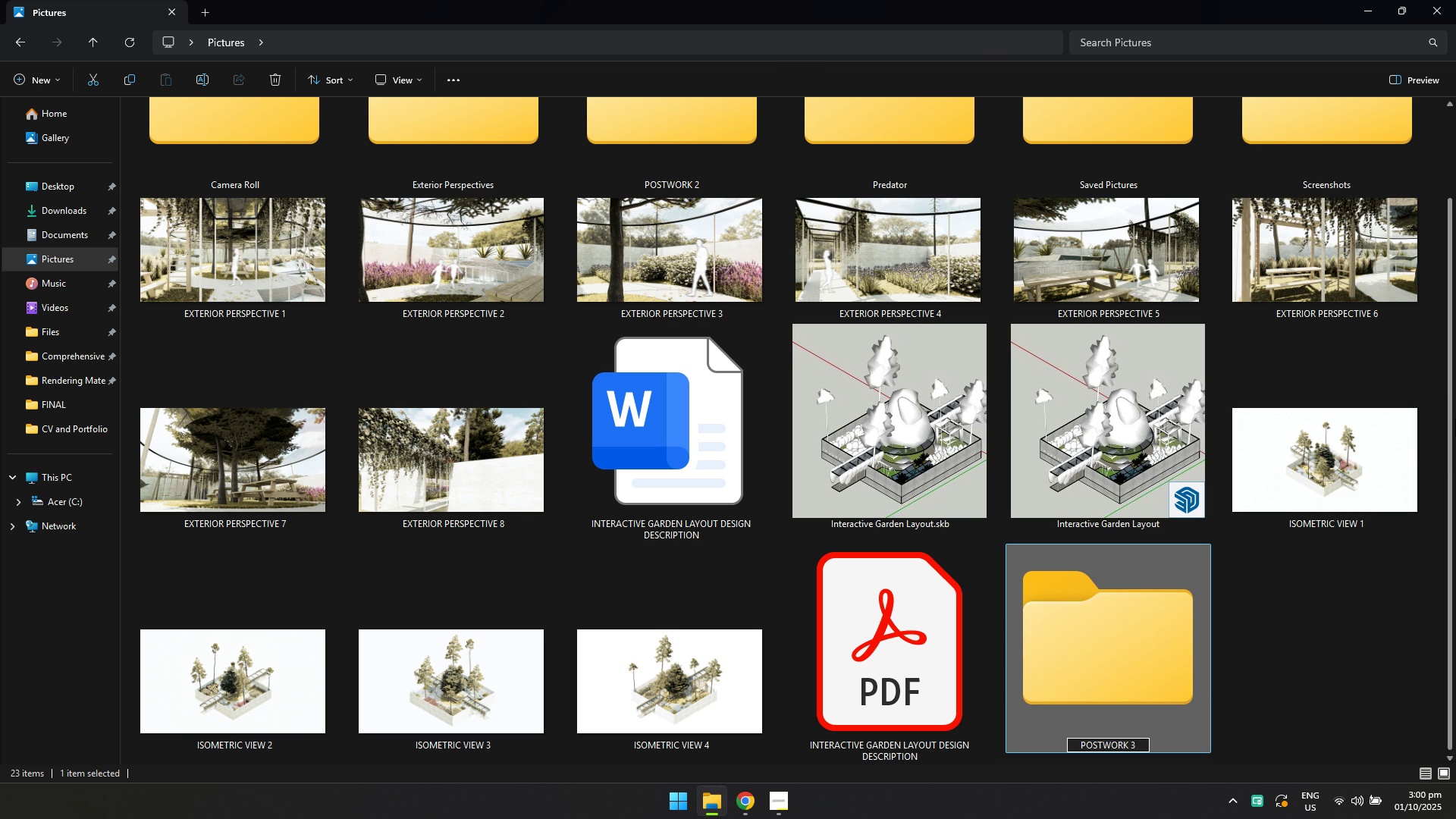 
left_click([1344, 654])
 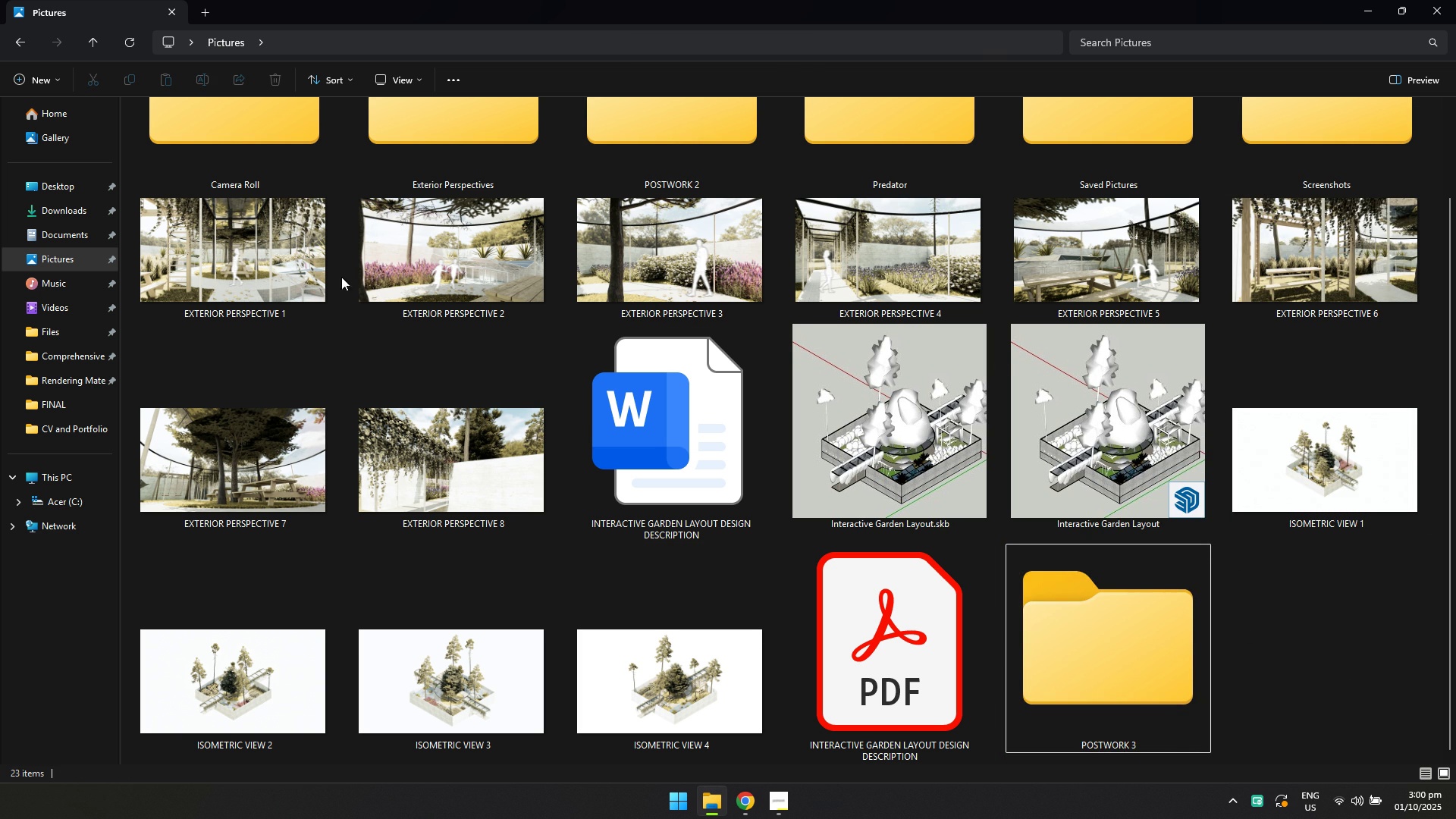 
left_click([273, 254])